 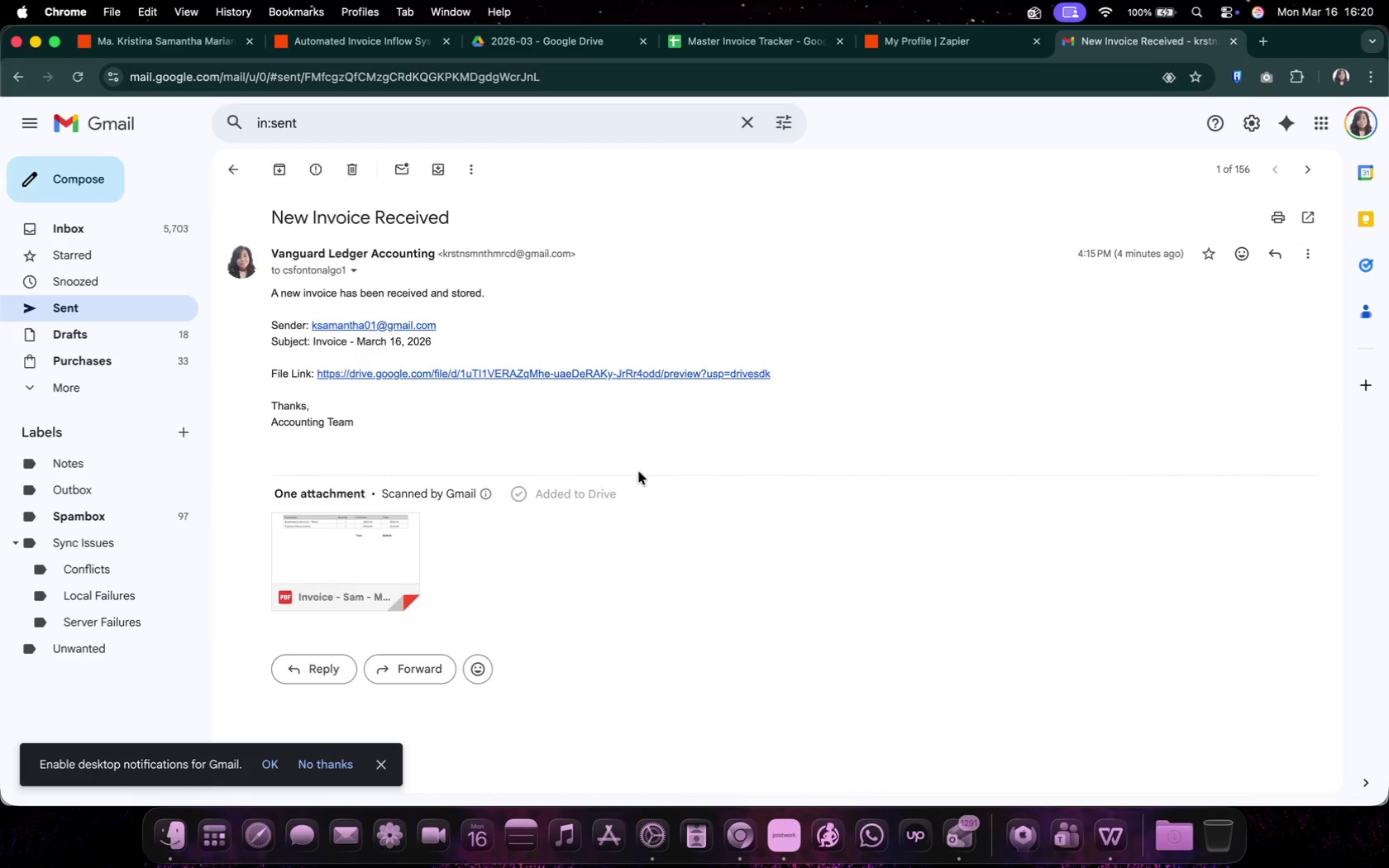 
double_click([552, 34])
 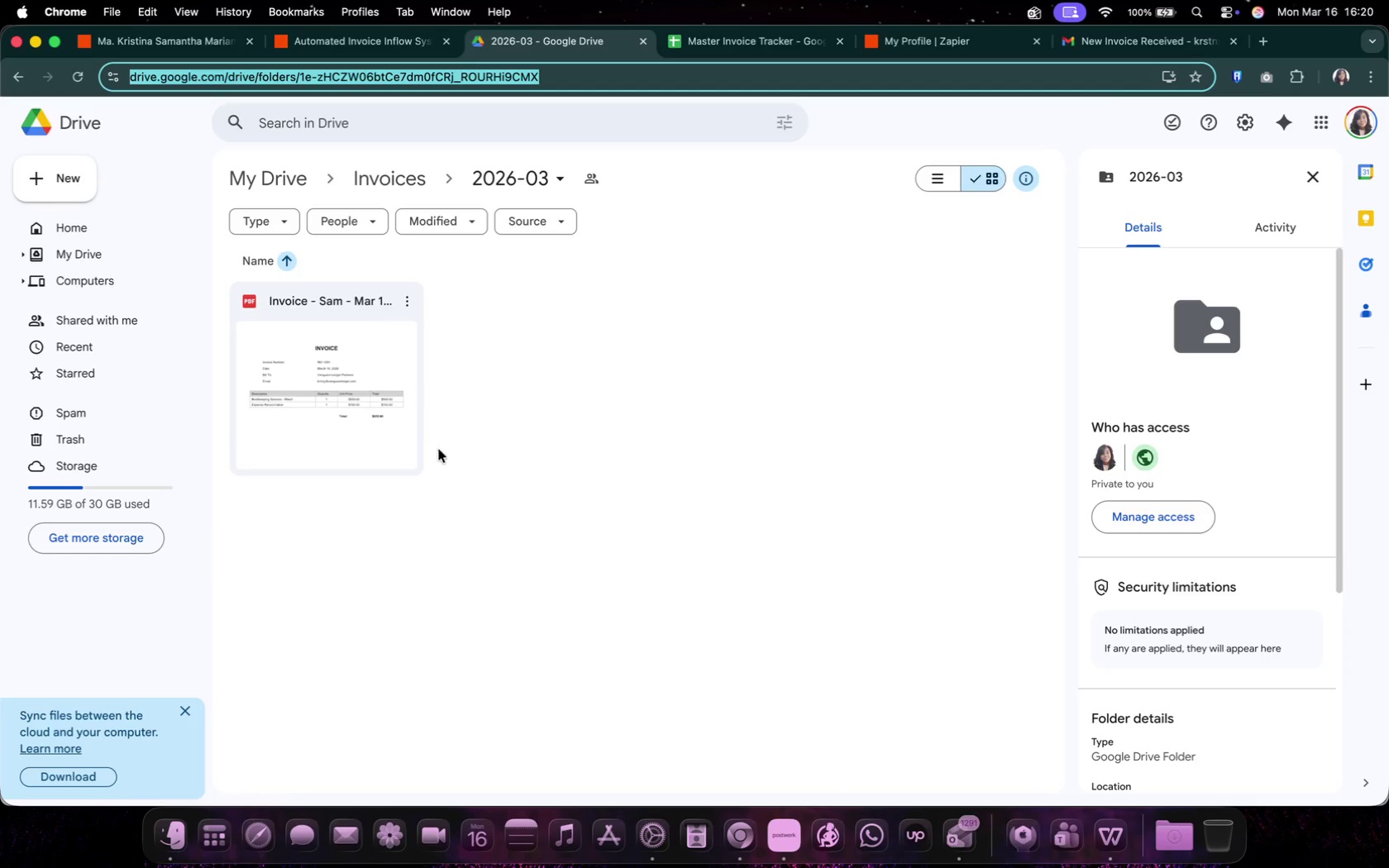 
wait(5.69)
 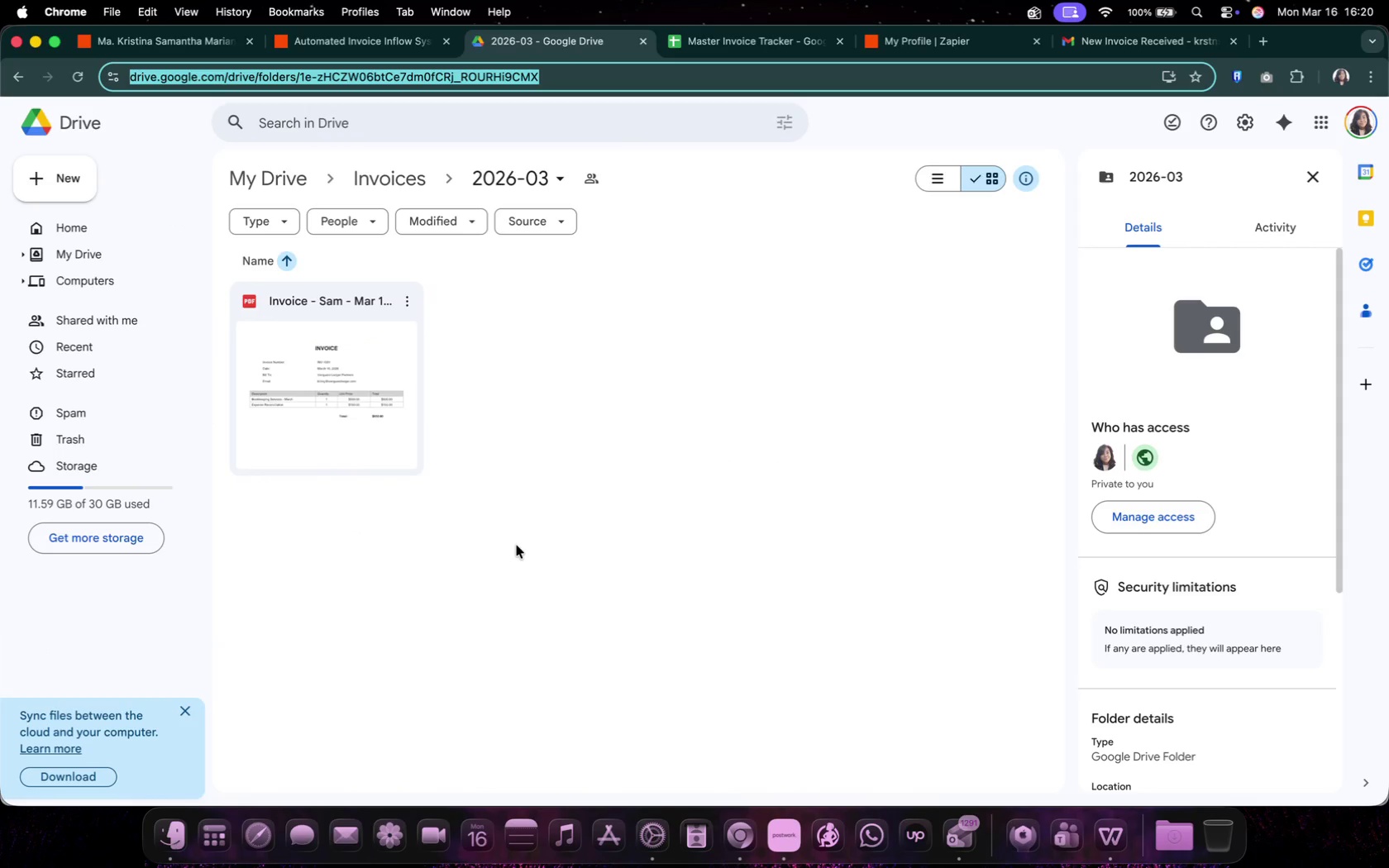 
left_click([534, 451])
 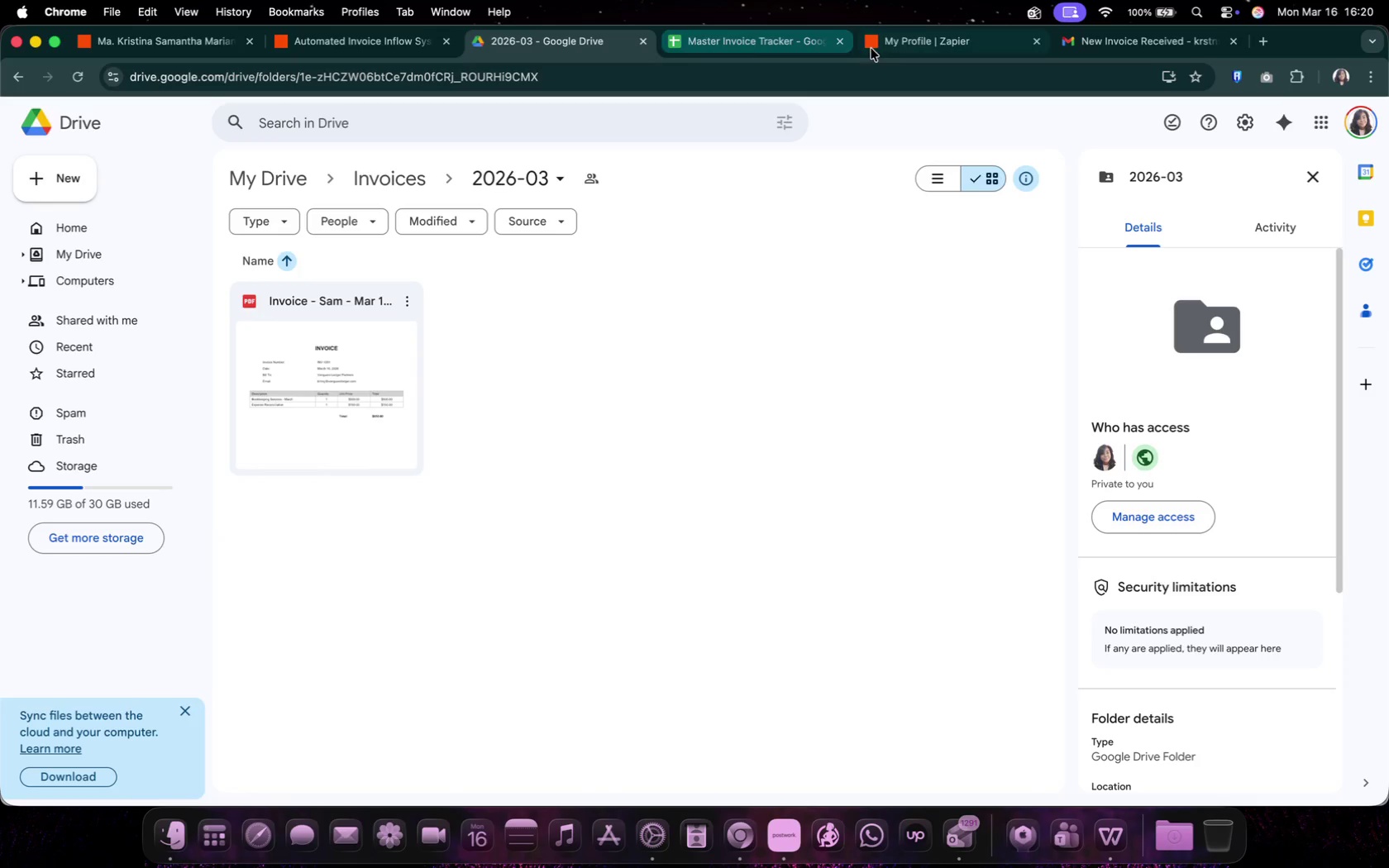 
left_click([905, 46])
 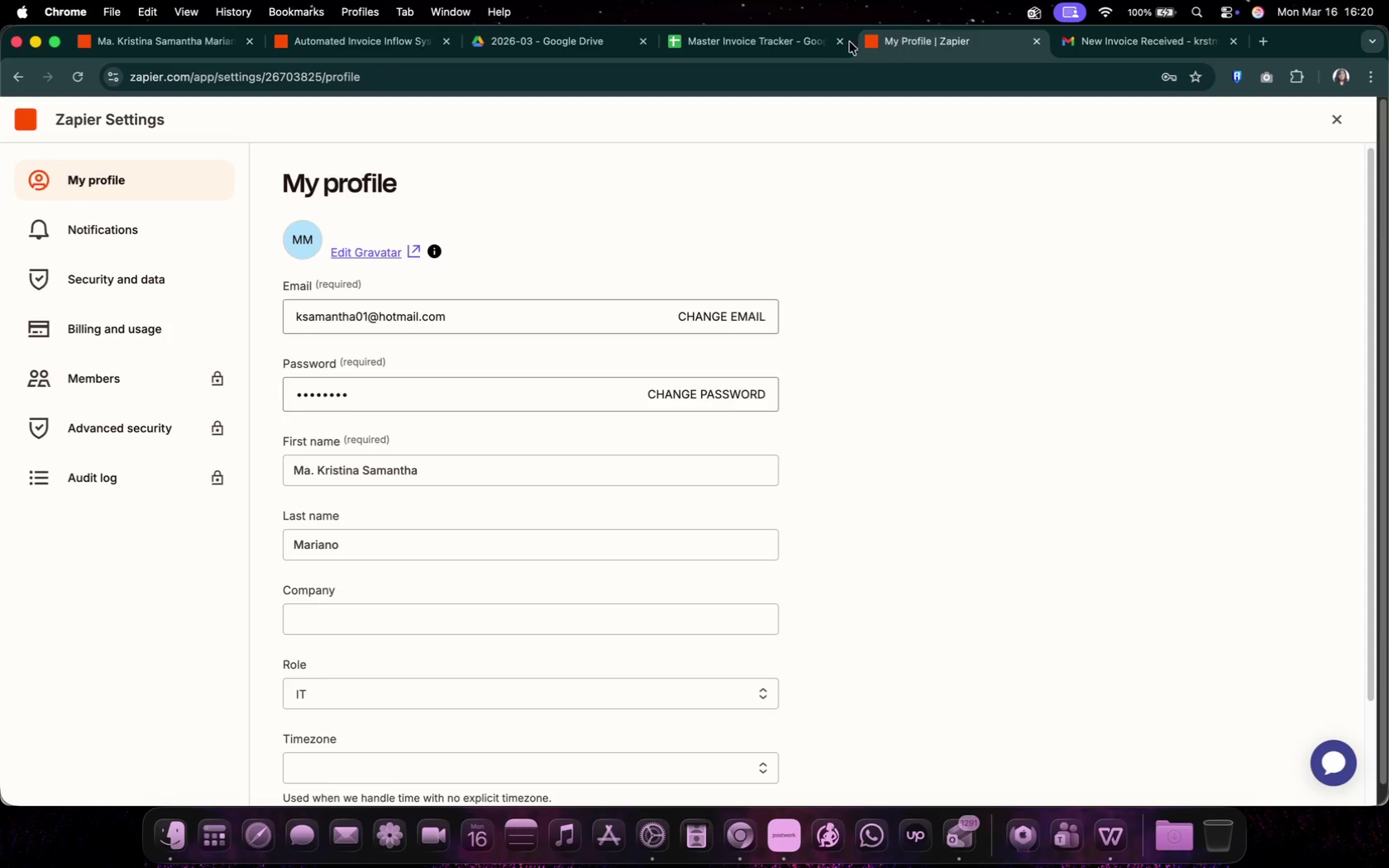 
left_click([768, 36])
 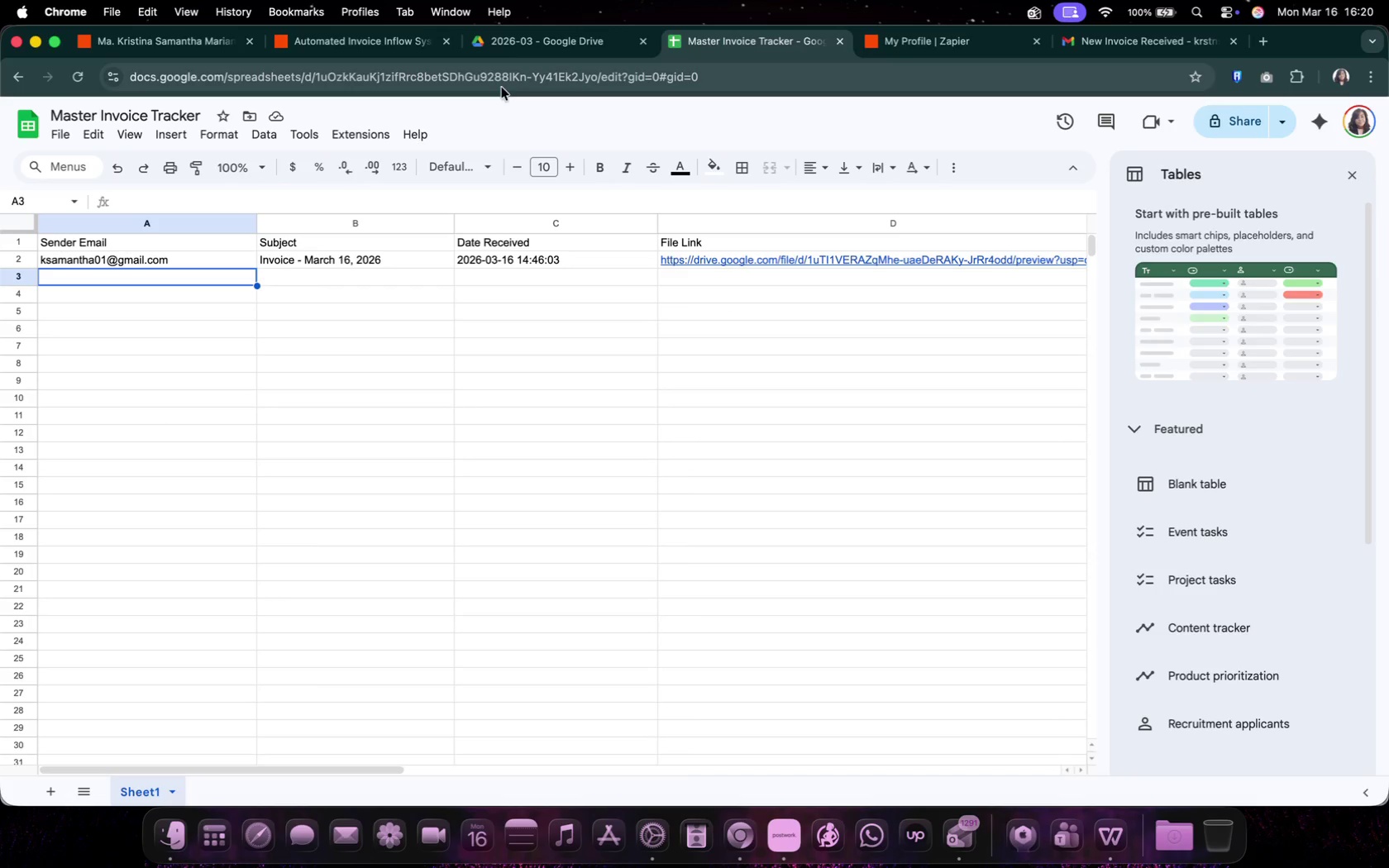 
left_click([531, 51])
 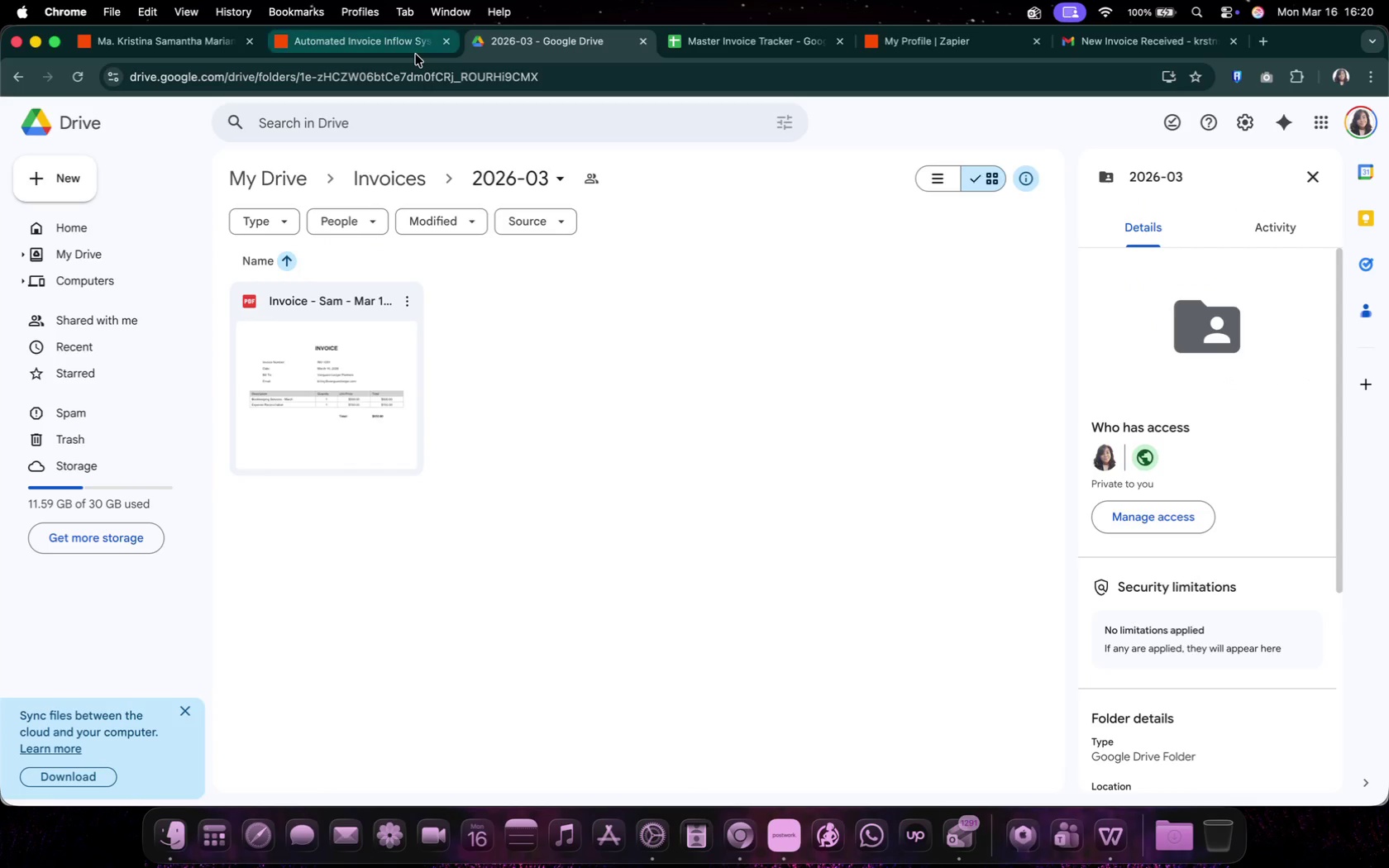 
left_click([393, 50])
 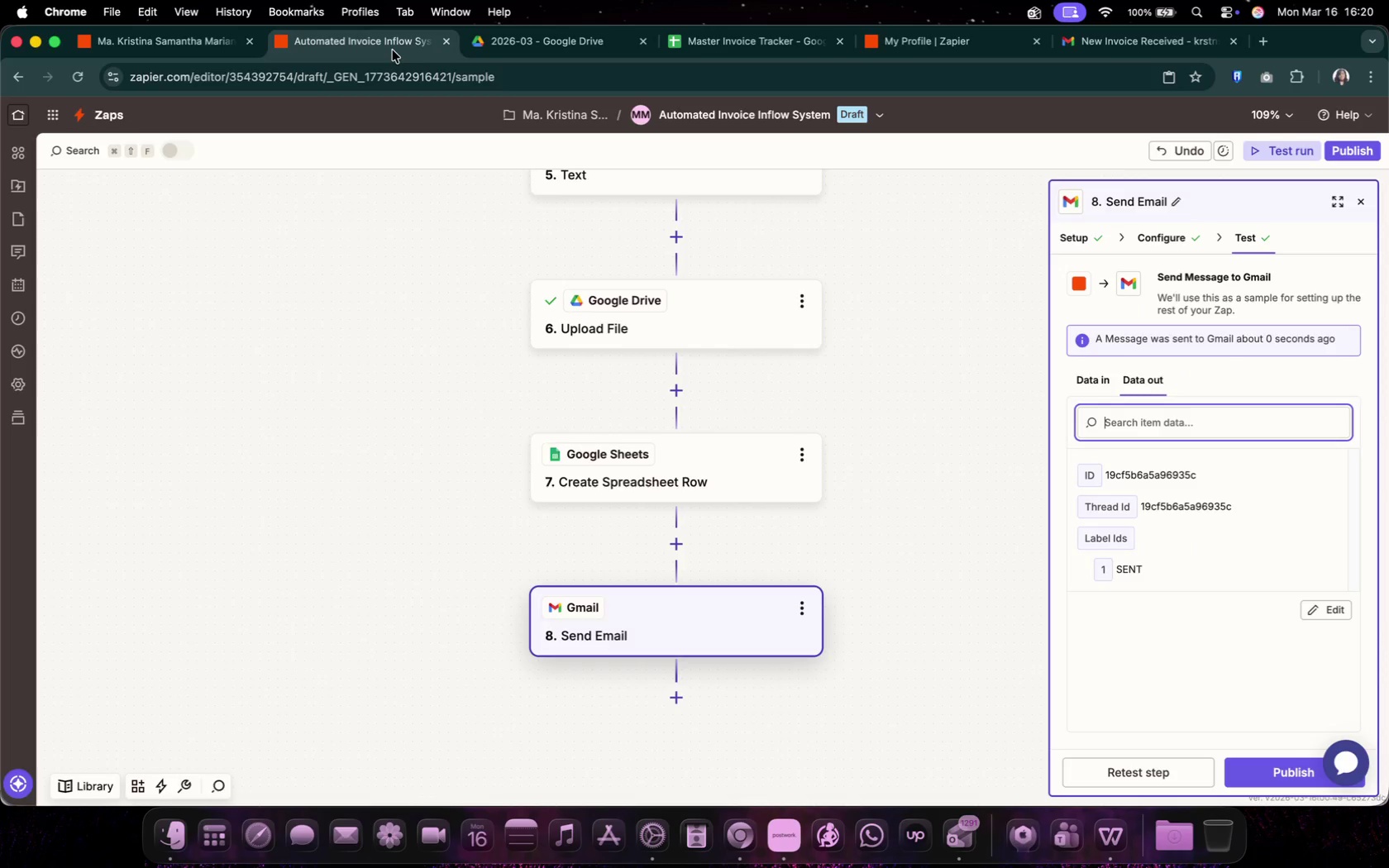 
scroll: coordinate [713, 546], scroll_direction: up, amount: 50.0
 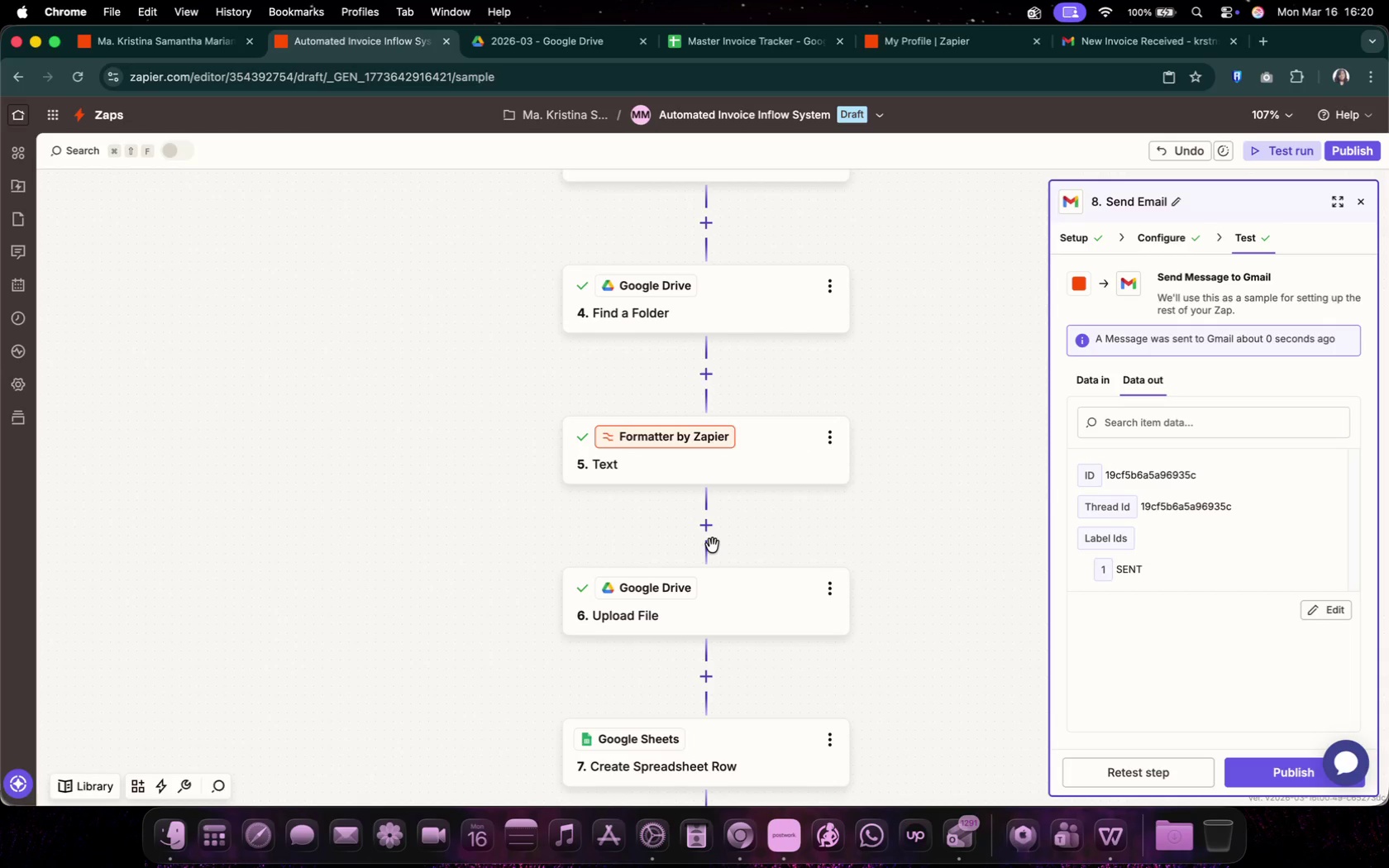 
scroll: coordinate [713, 546], scroll_direction: down, amount: 46.0
 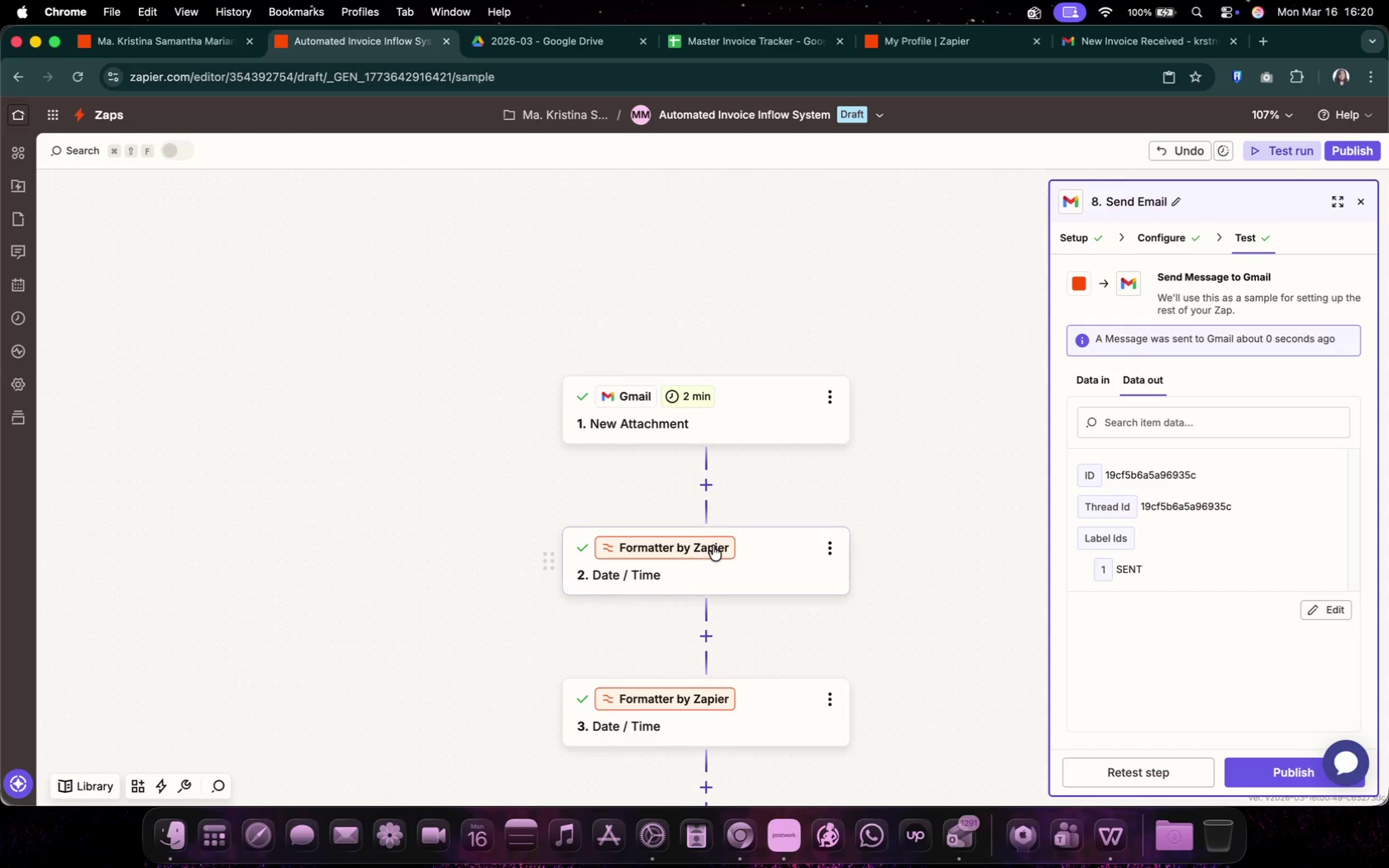 
scroll: coordinate [713, 546], scroll_direction: up, amount: 21.0
 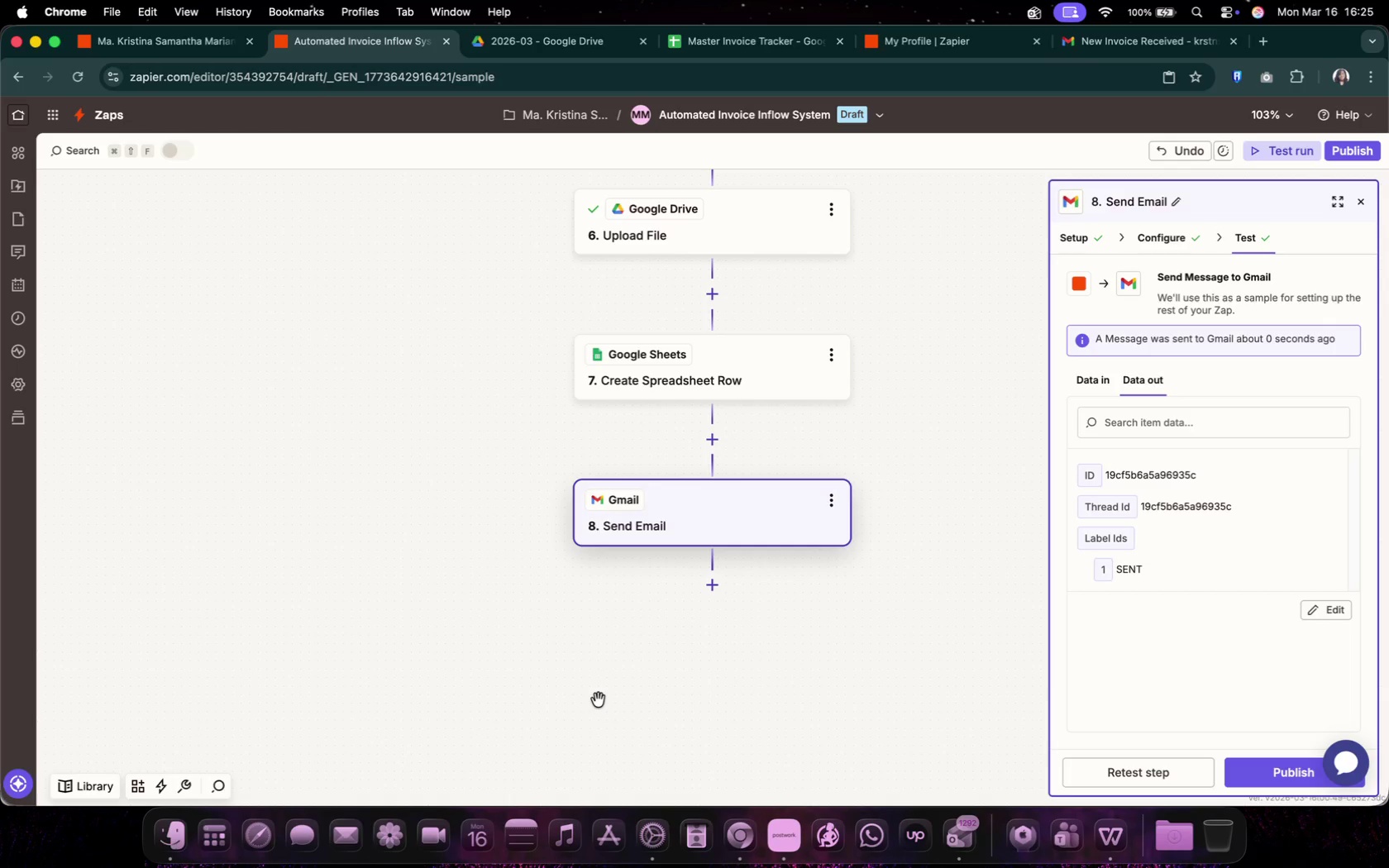 
wait(316.63)
 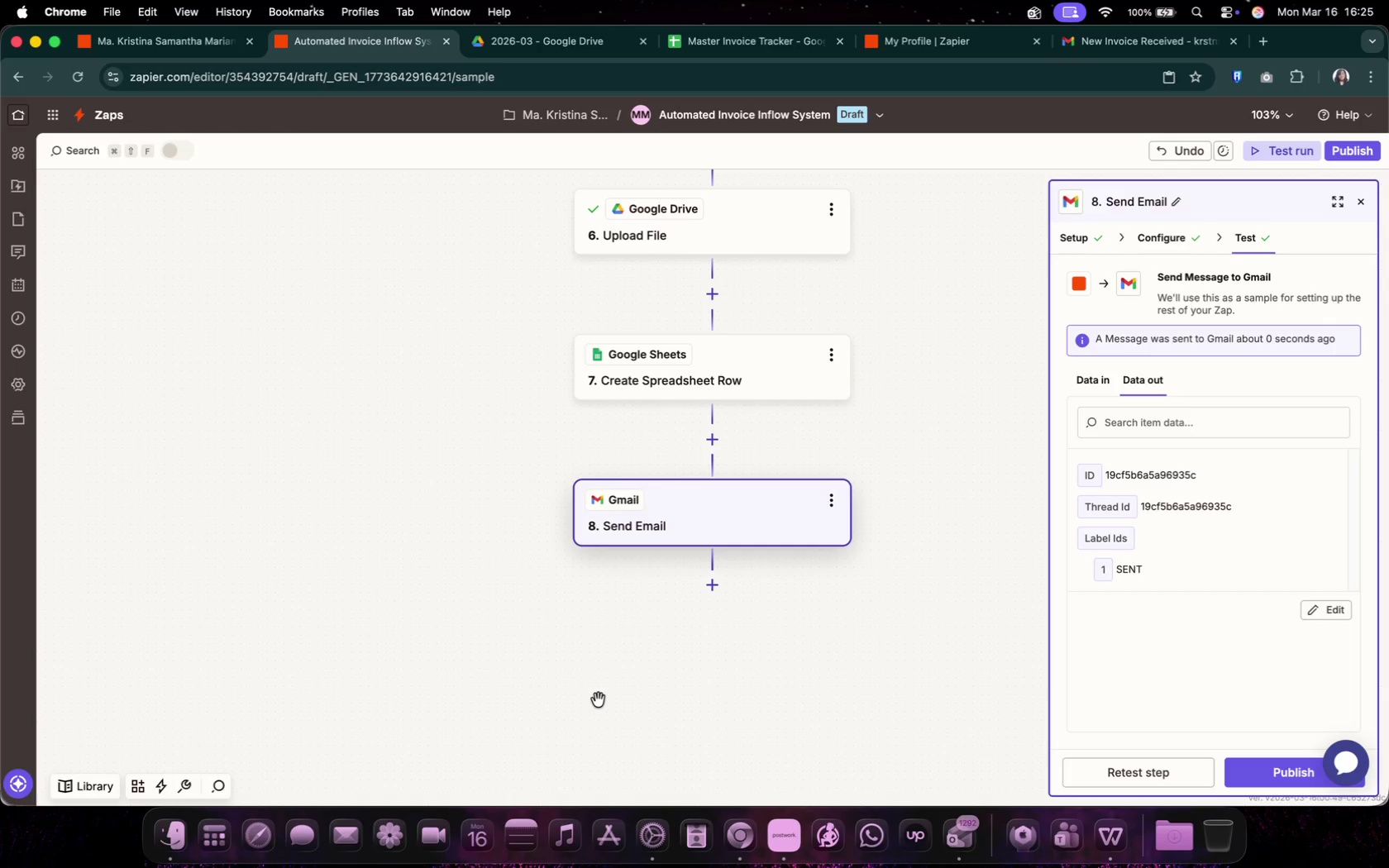 
scroll: coordinate [852, 604], scroll_direction: up, amount: 49.0
 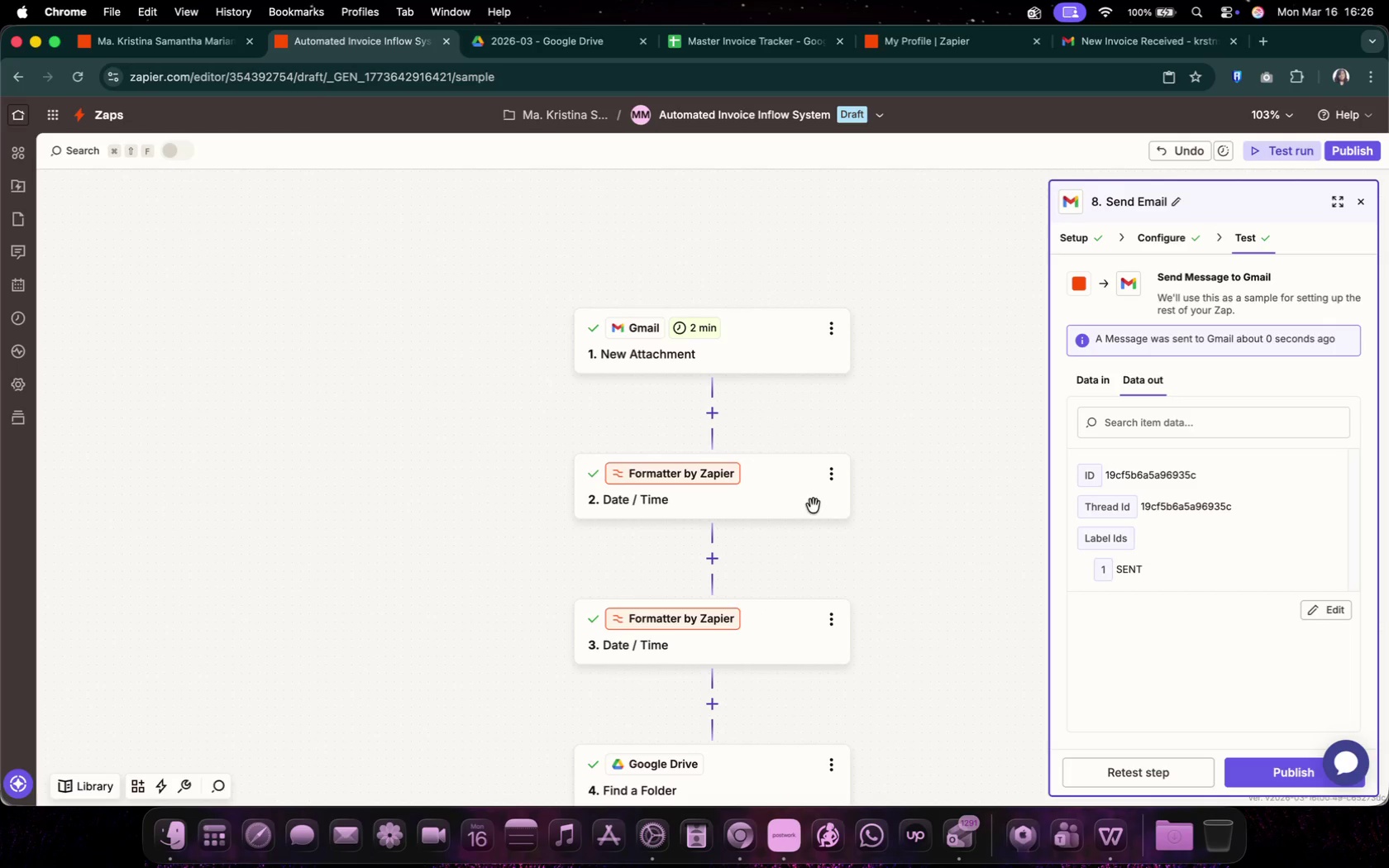 
left_click([770, 347])
 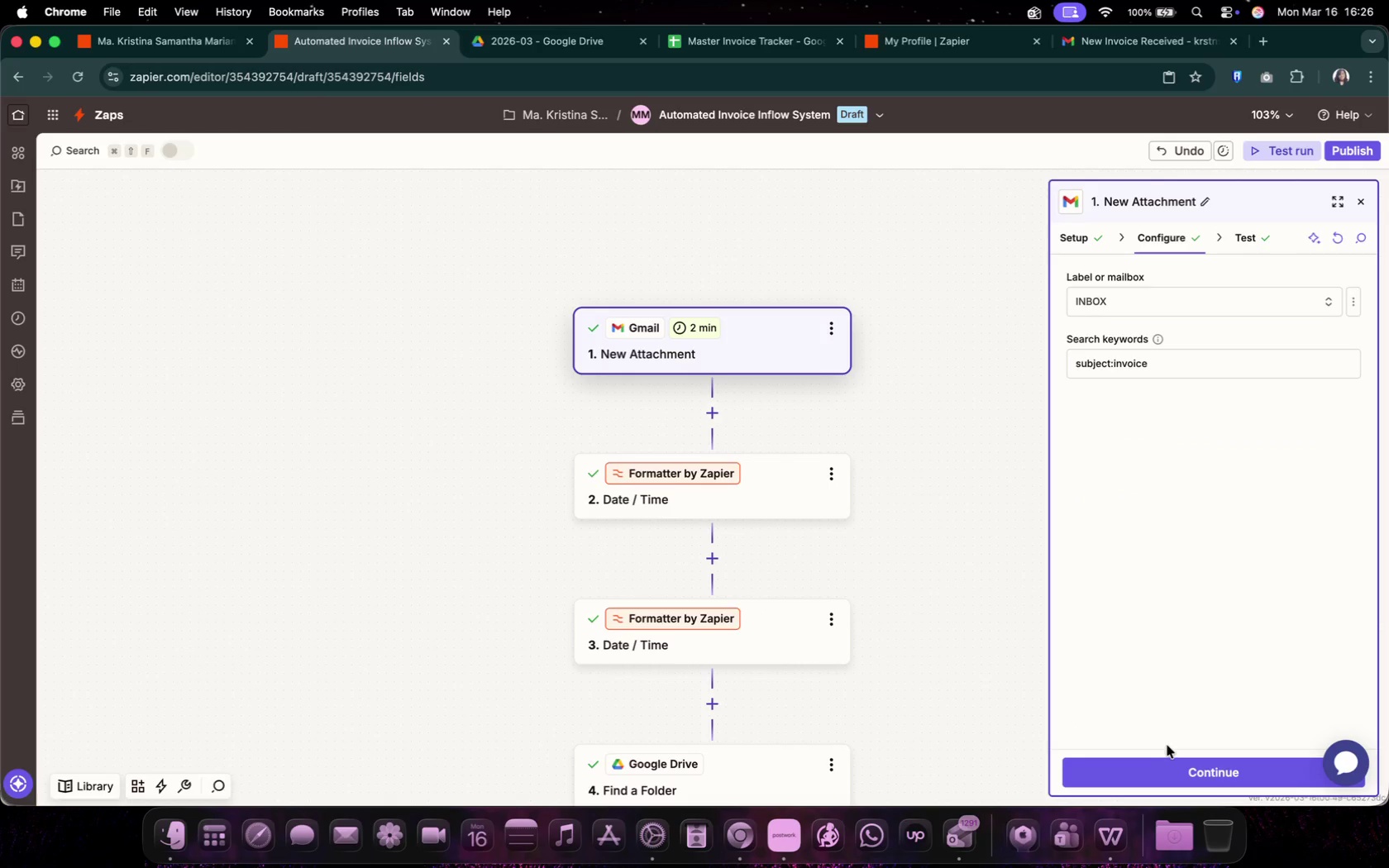 
left_click([764, 511])
 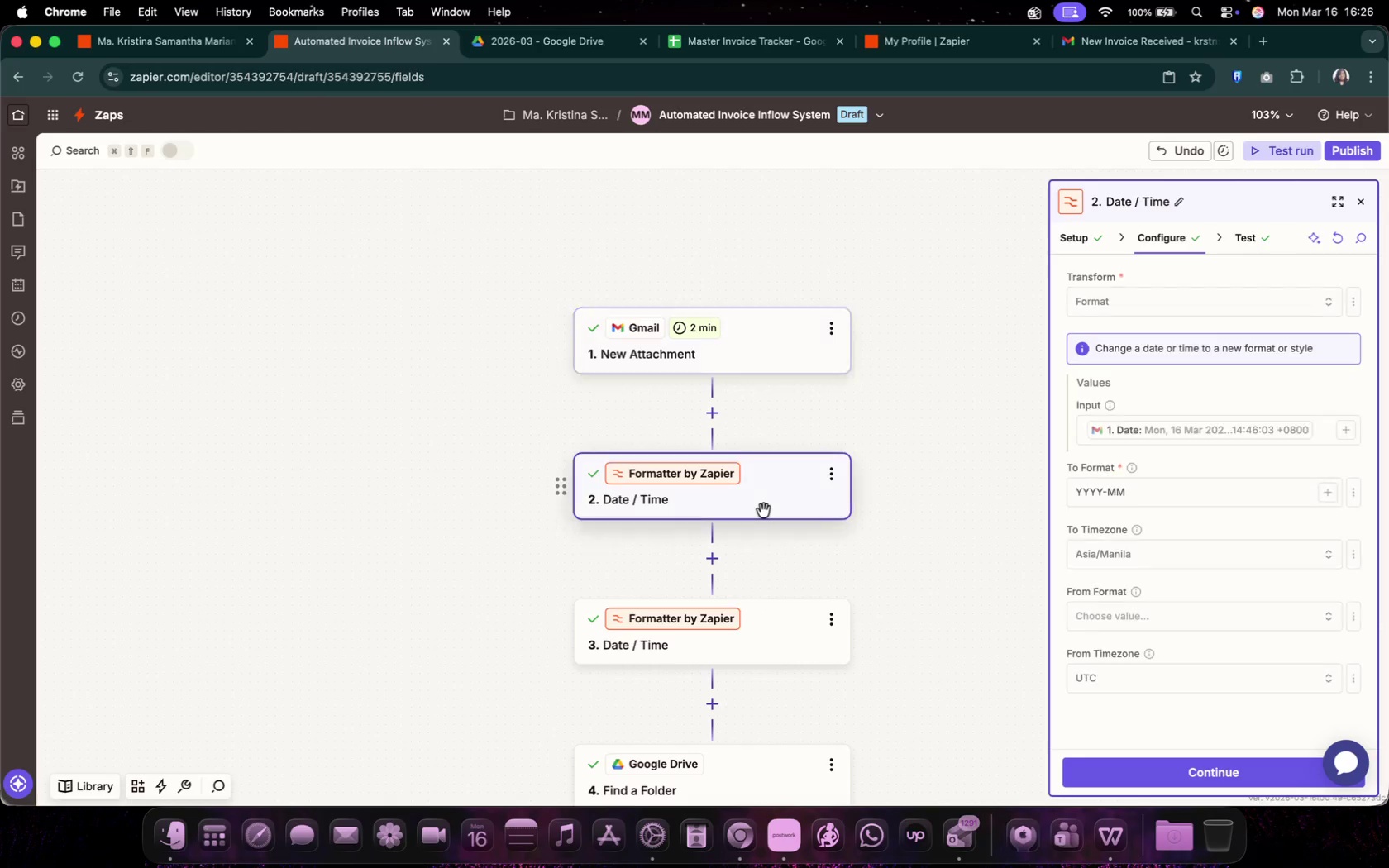 
scroll: coordinate [1147, 631], scroll_direction: down, amount: 14.0
 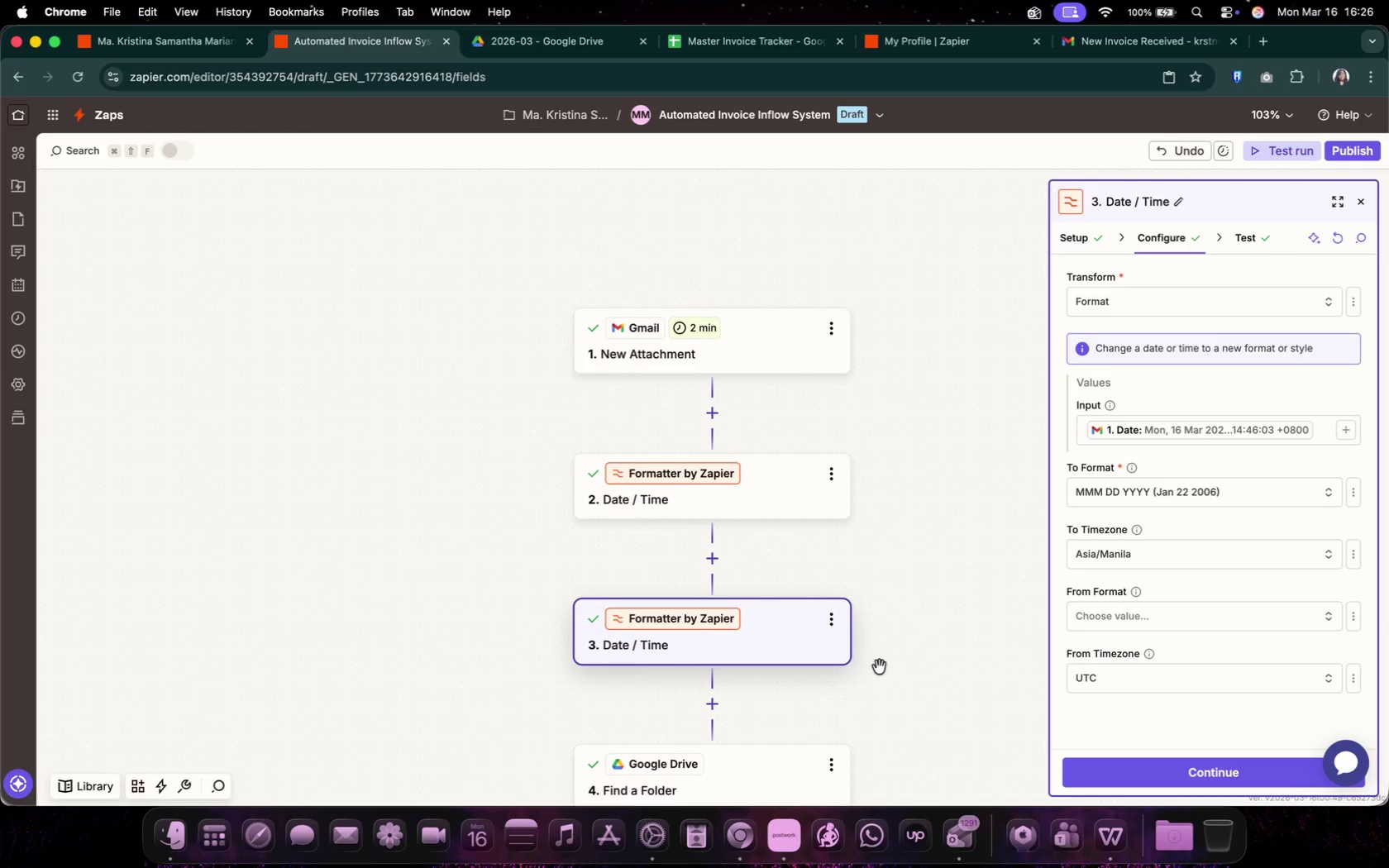 
left_click([761, 778])
 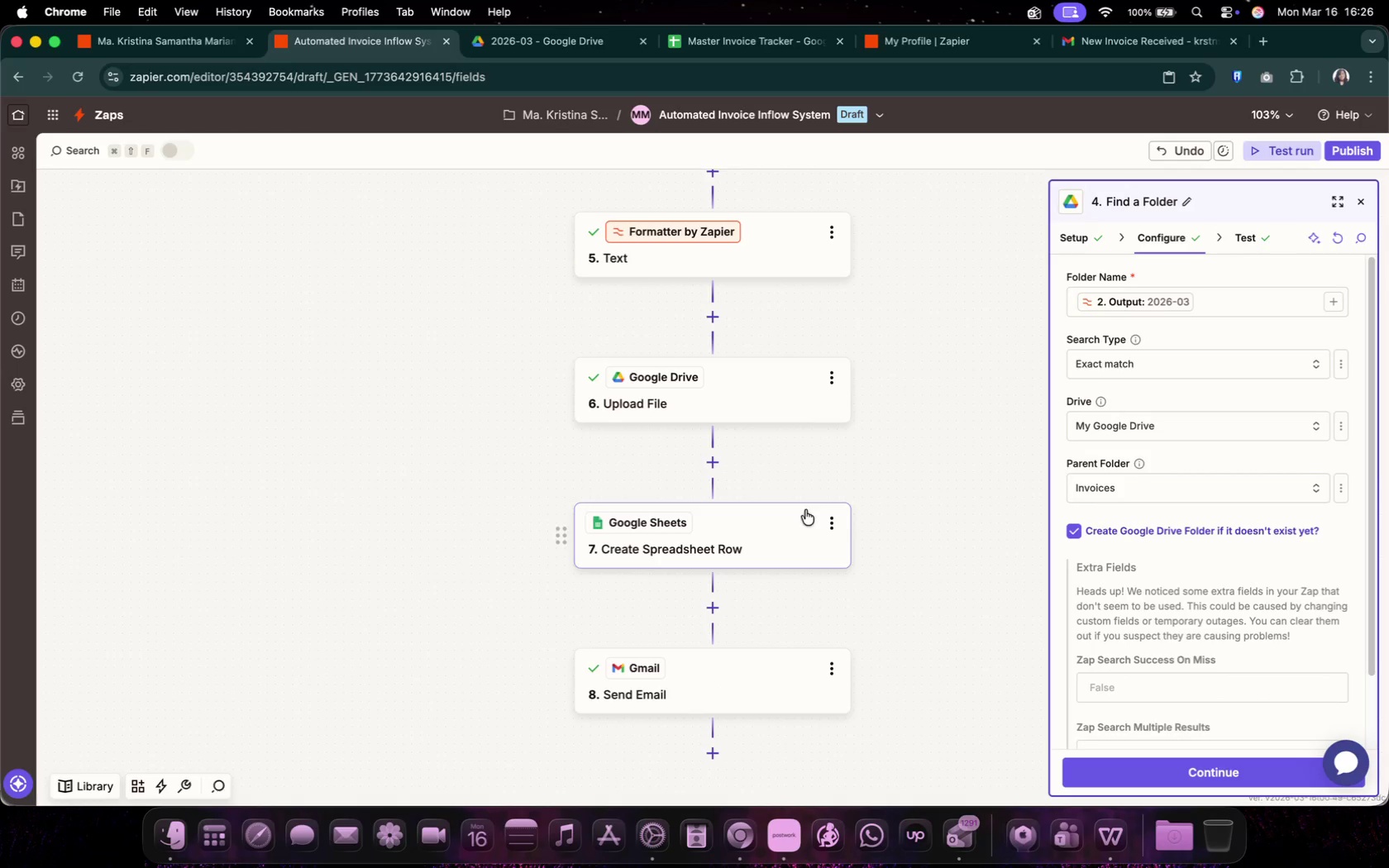 
scroll: coordinate [812, 560], scroll_direction: down, amount: 23.0
 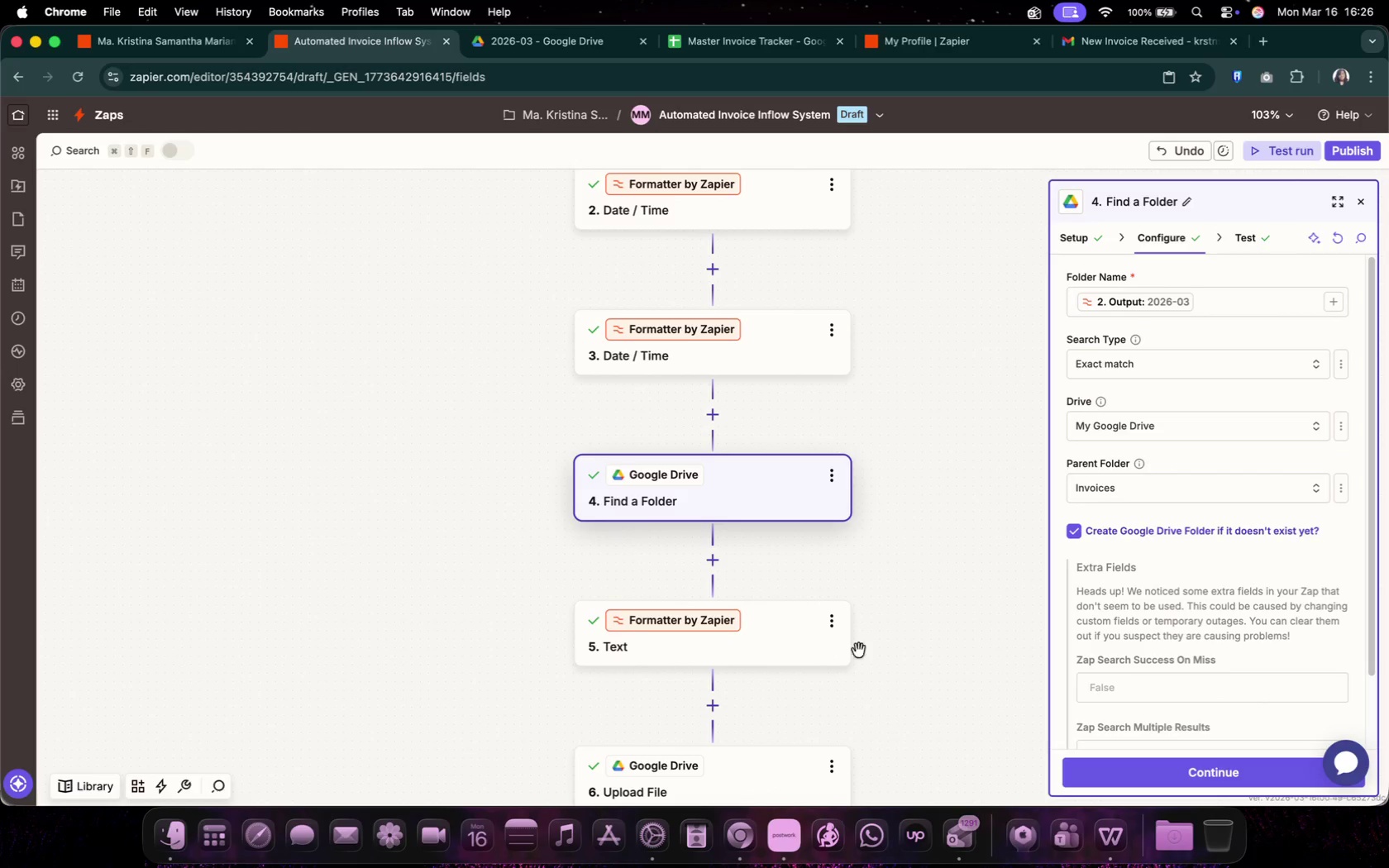 
left_click([763, 255])
 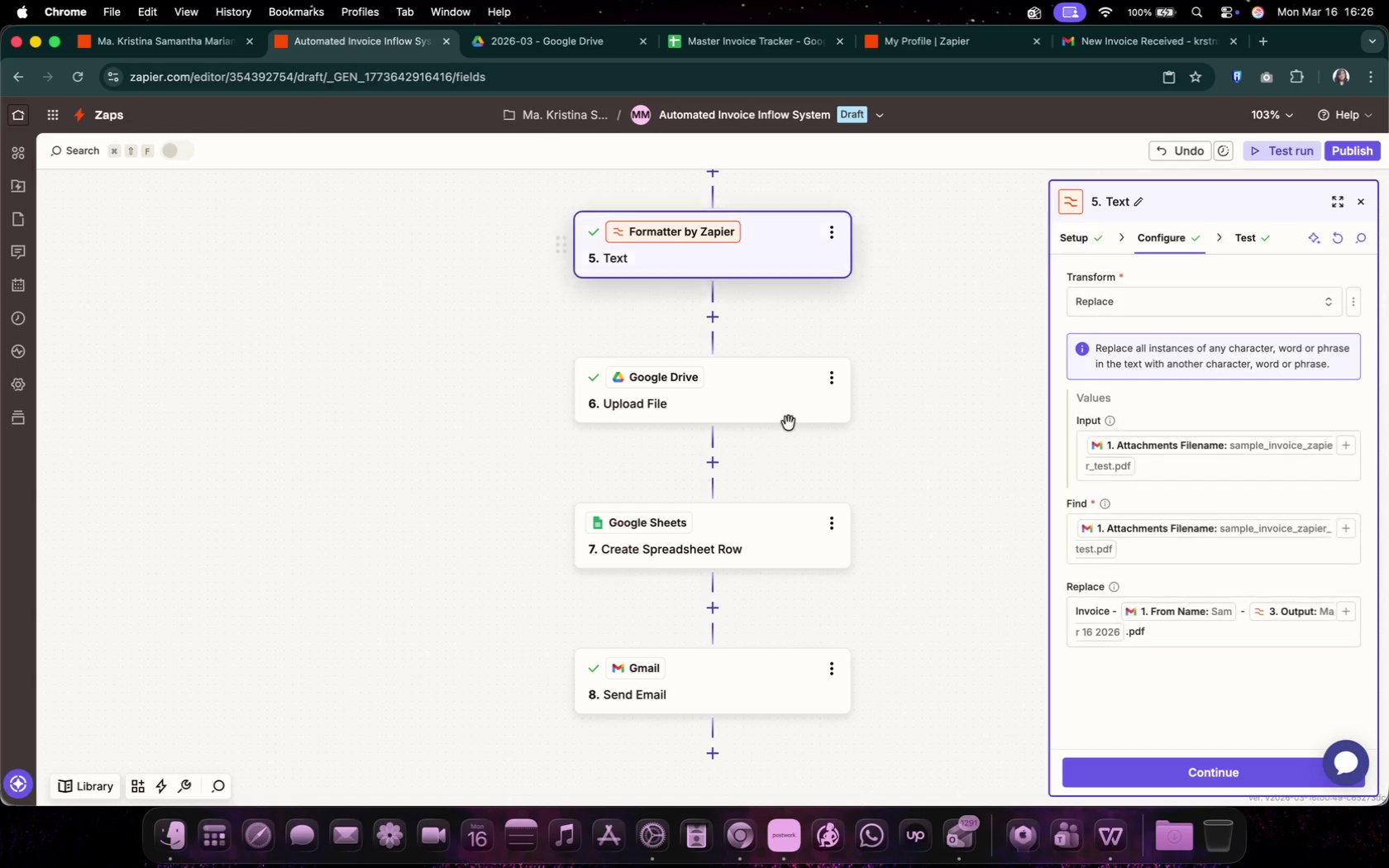 
left_click([761, 395])
 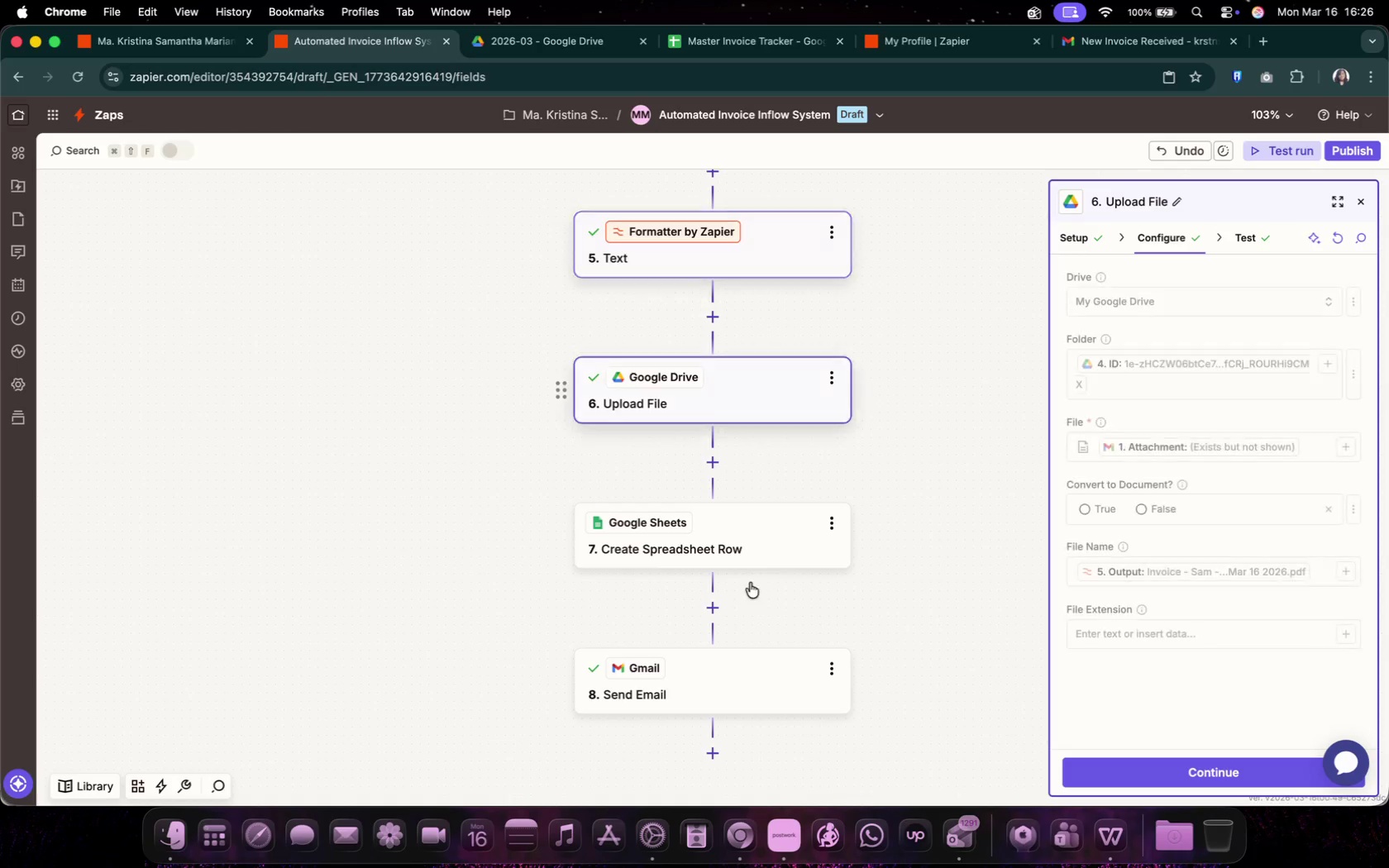 
left_click([750, 583])
 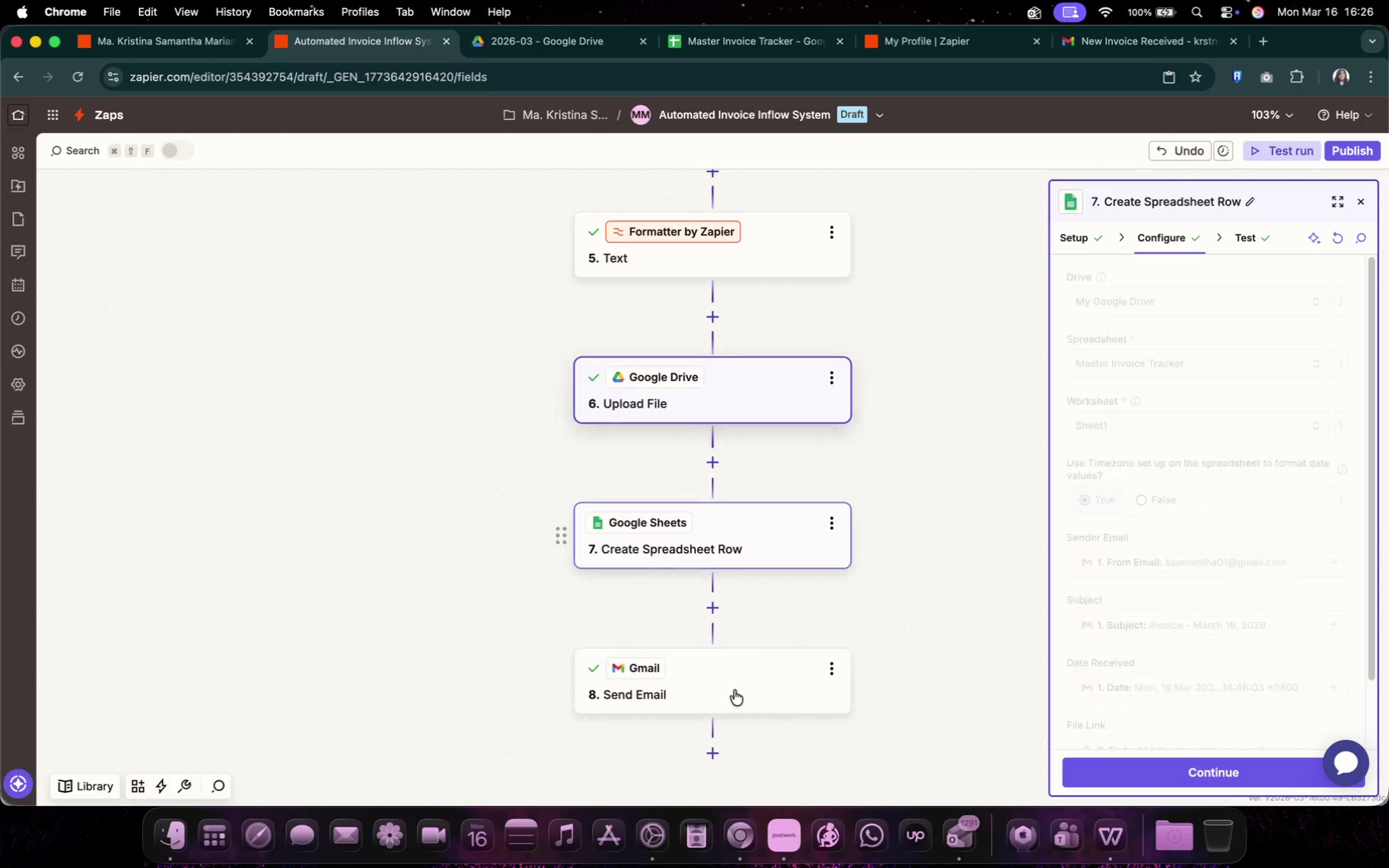 
left_click([743, 664])